 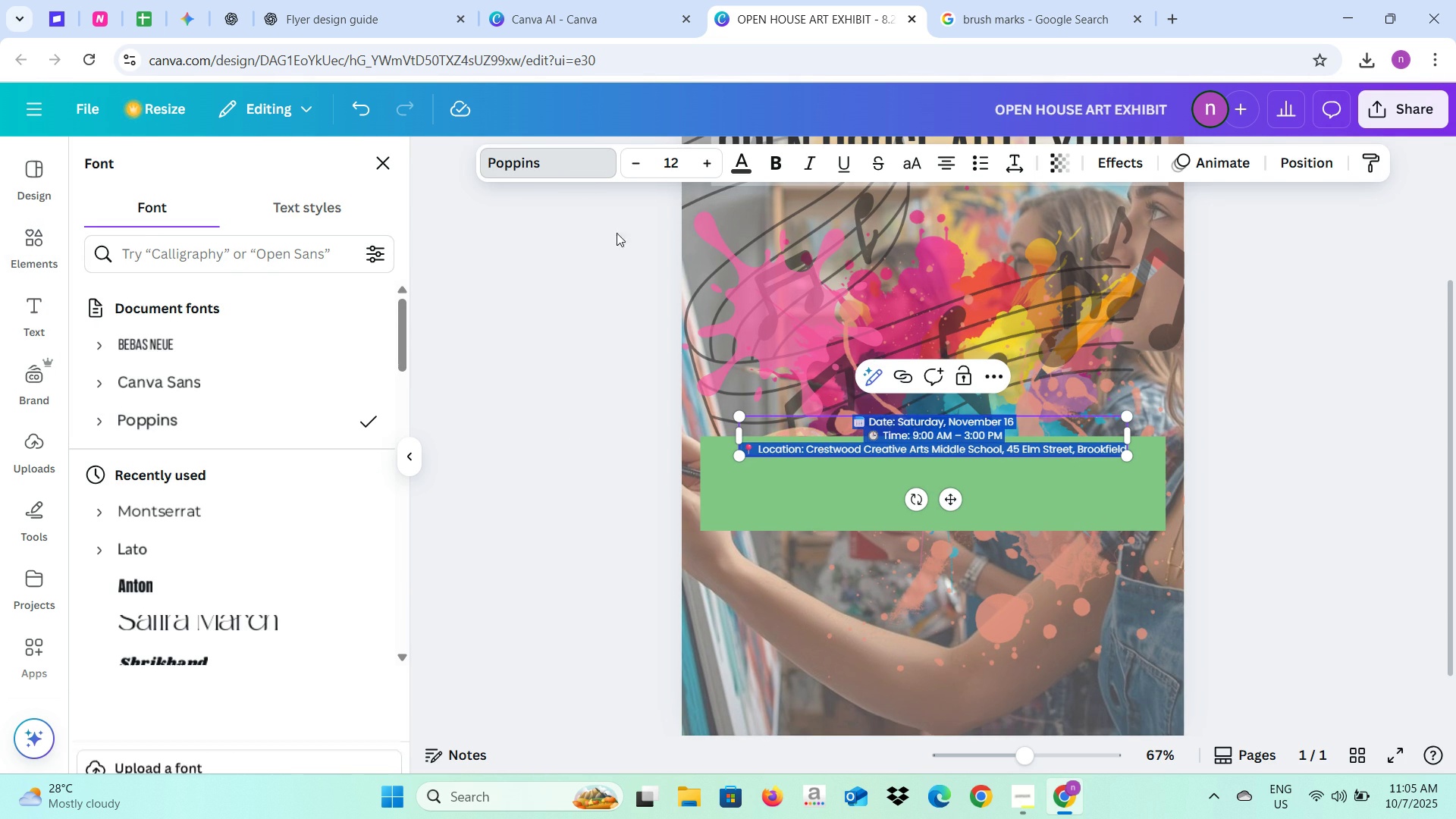 
double_click([708, 163])
 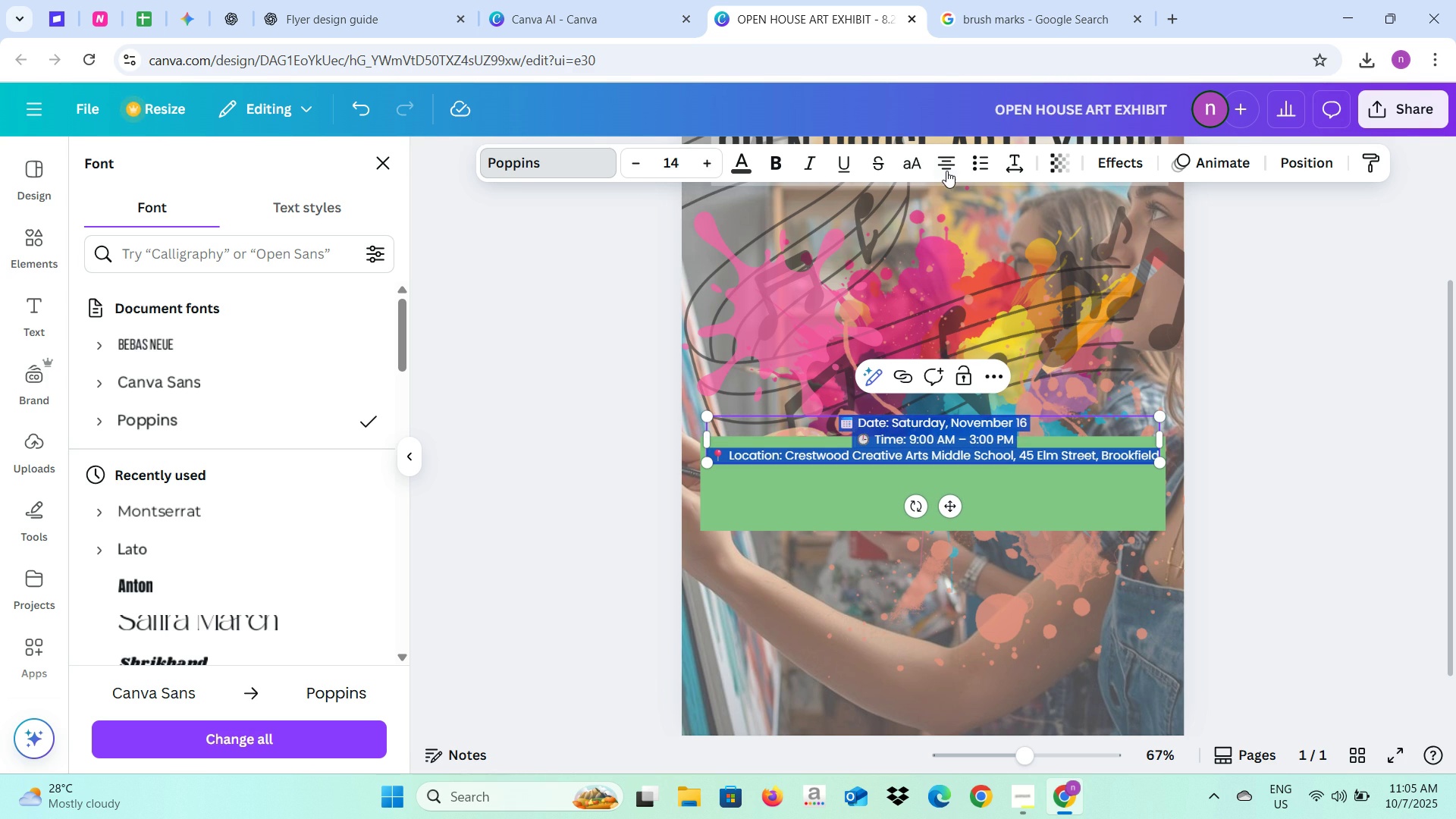 
left_click([949, 170])
 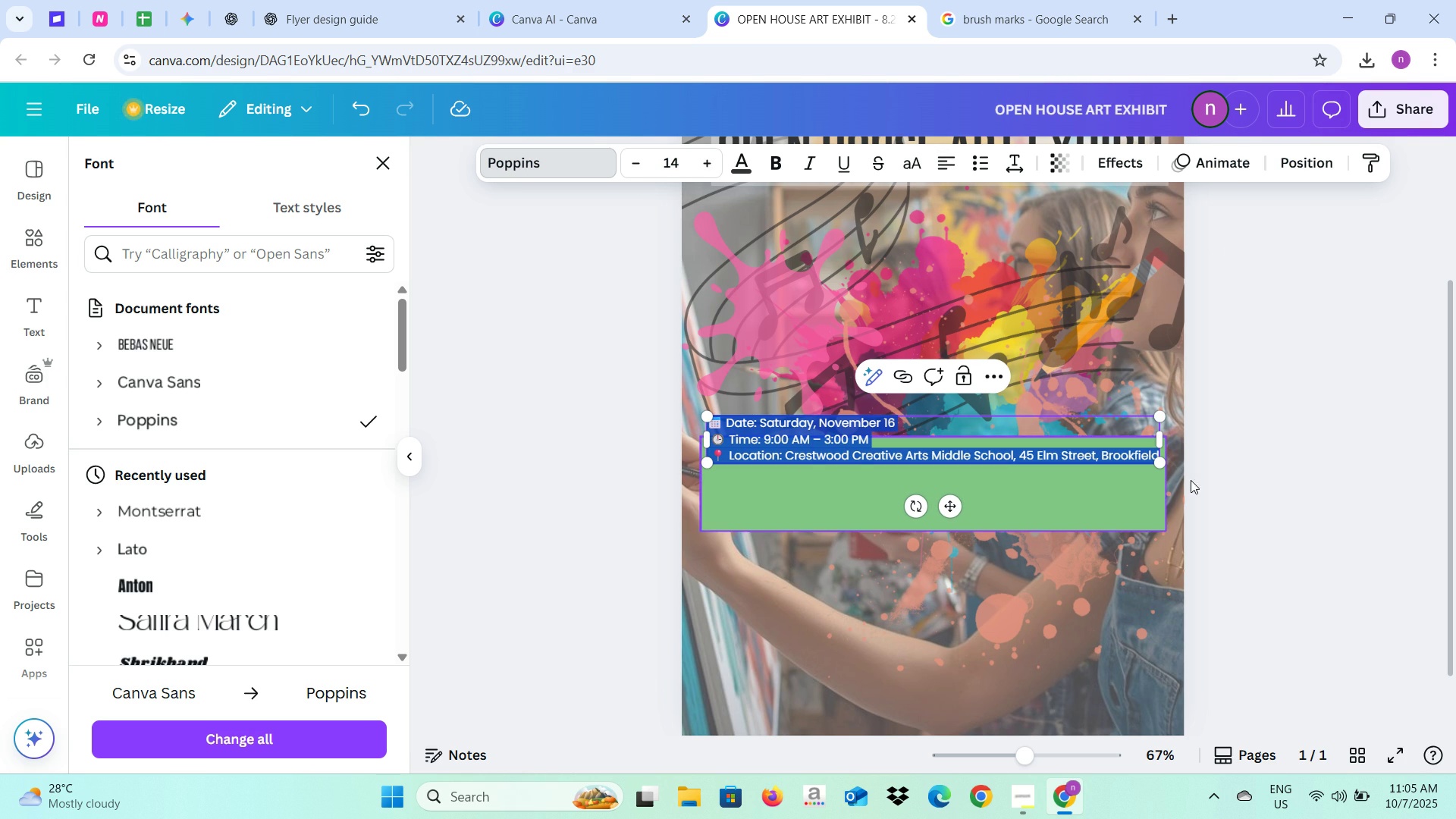 
left_click([1237, 475])
 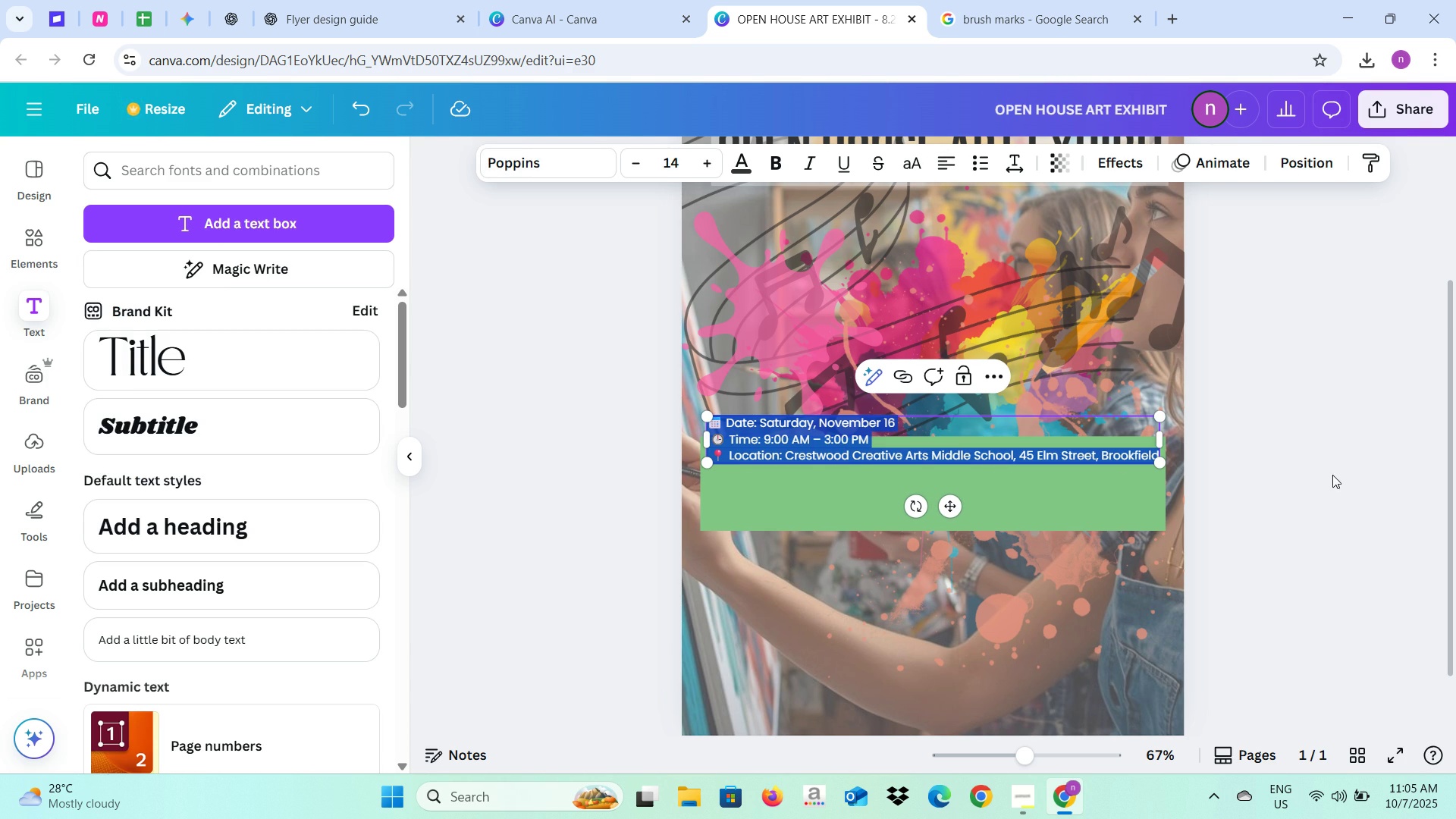 
left_click([1338, 475])
 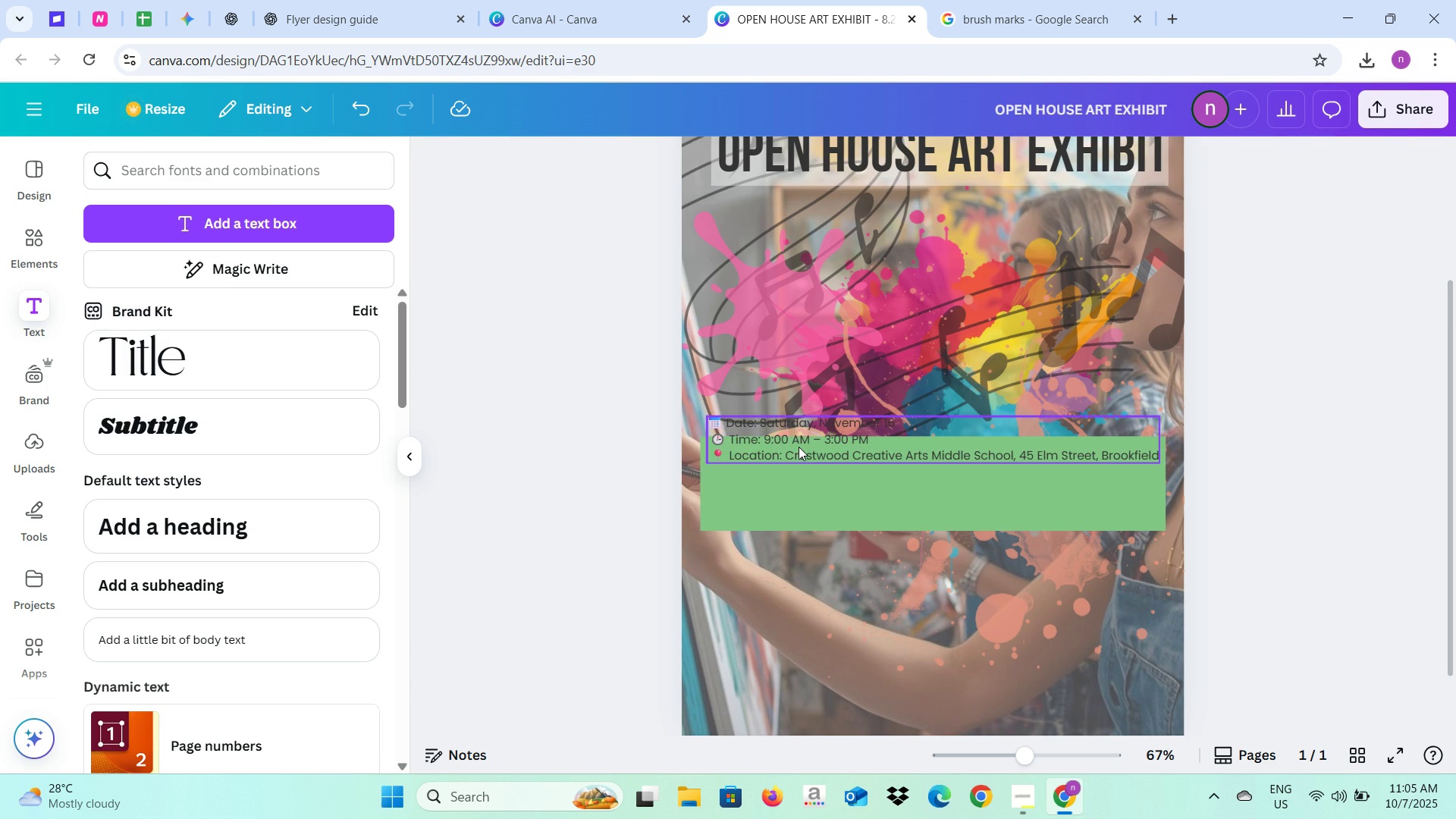 
left_click([799, 447])